 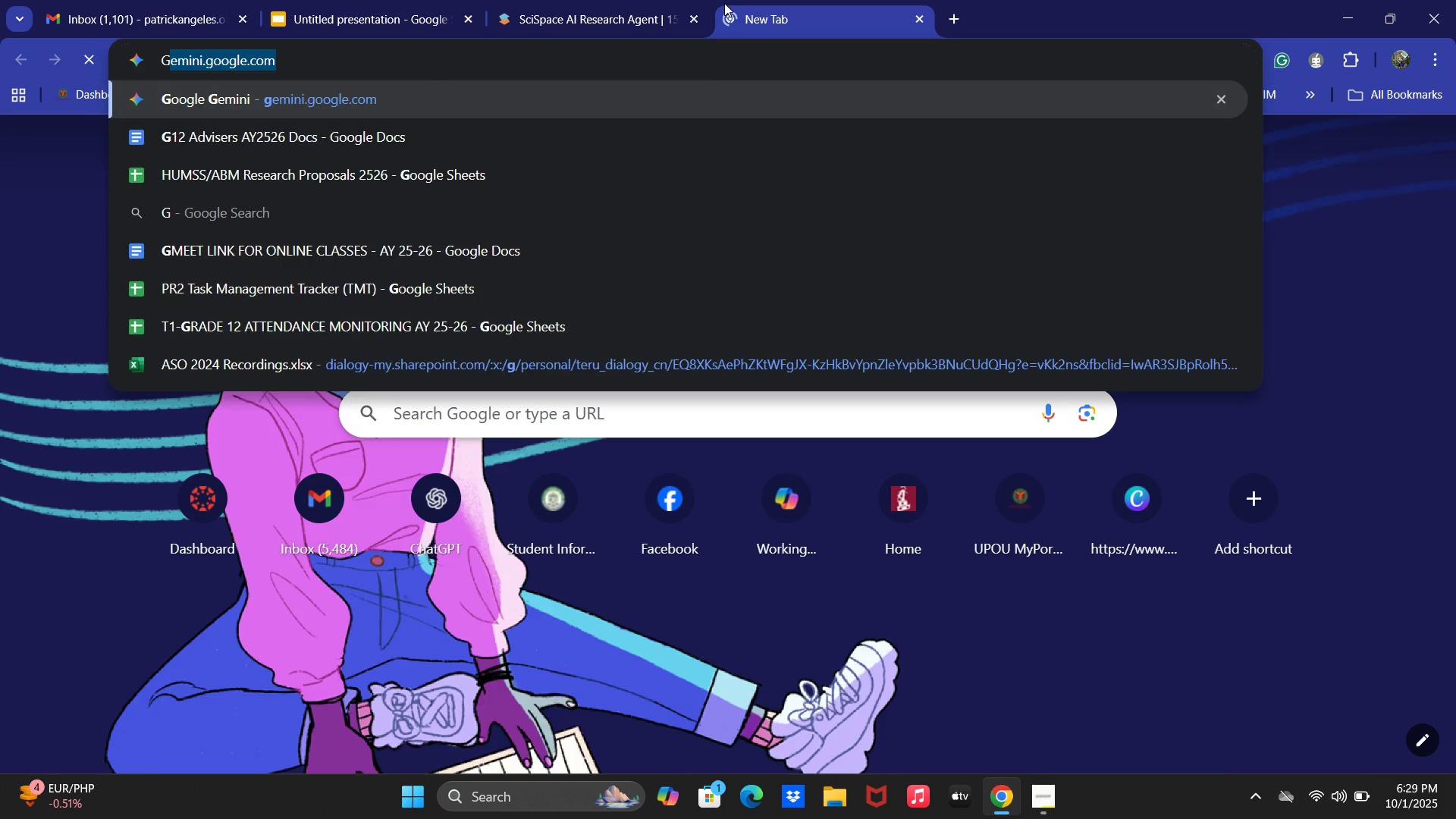 
key(Enter)
 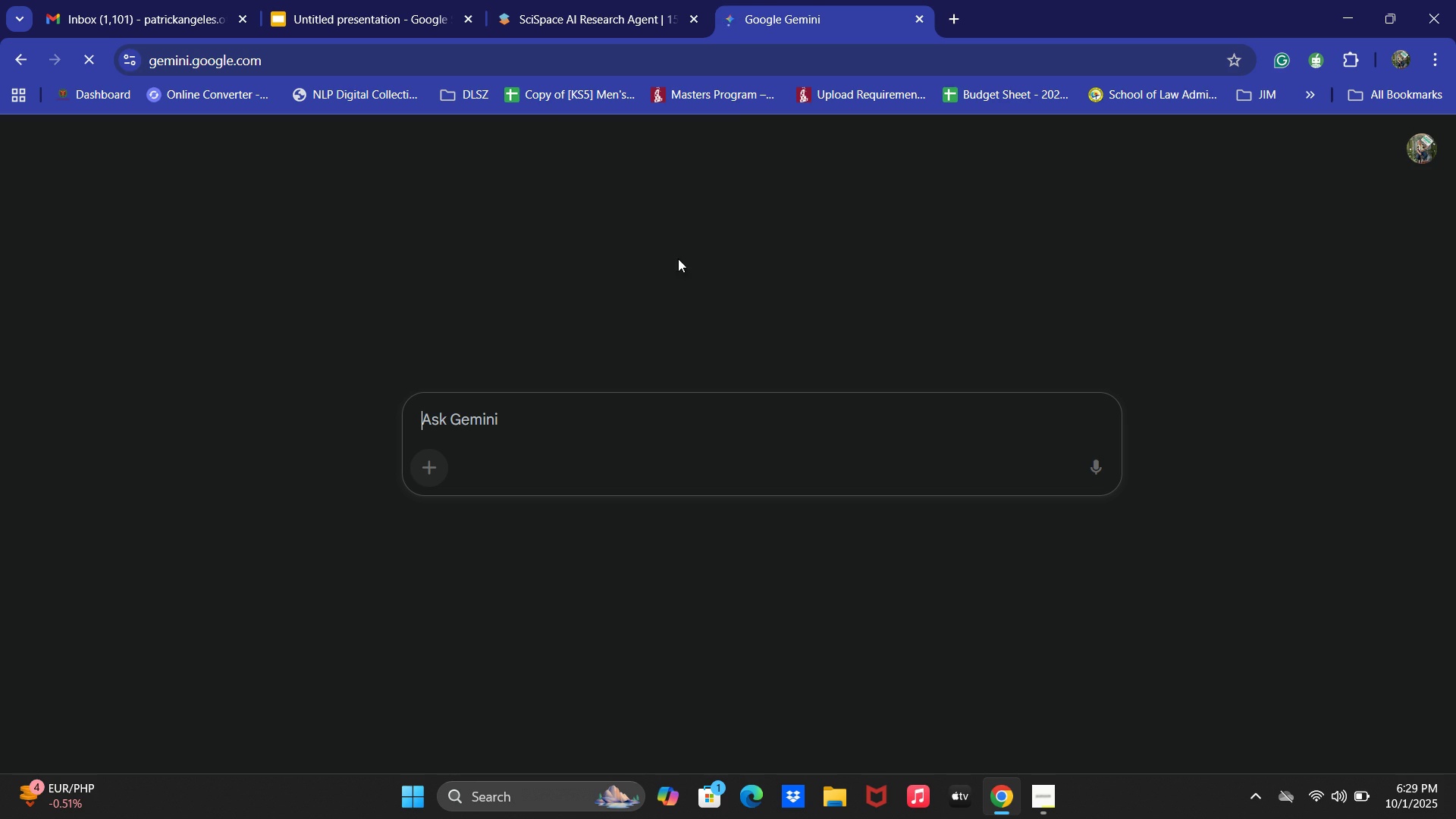 
right_click([424, 469])
 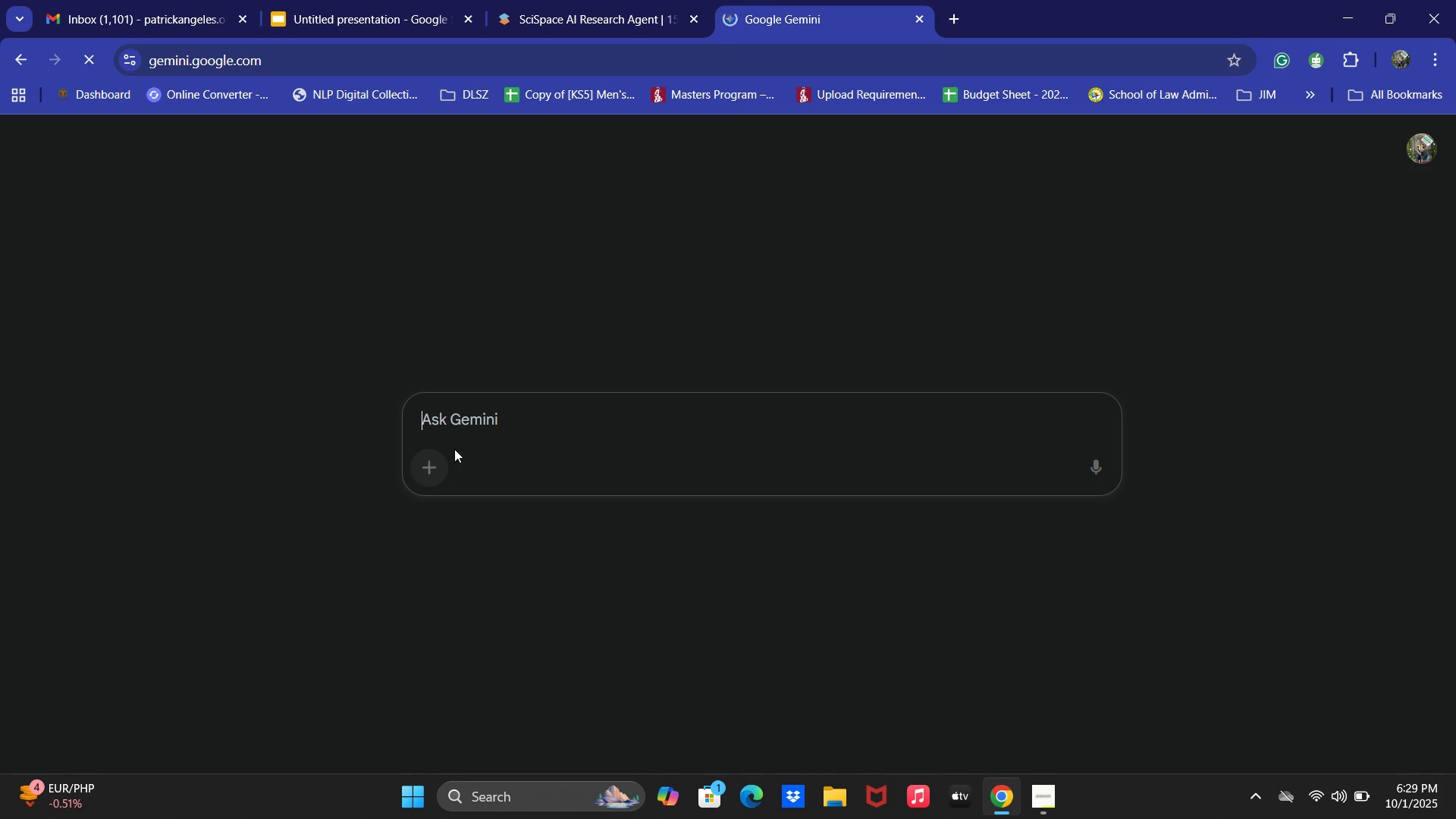 
double_click([454, 449])
 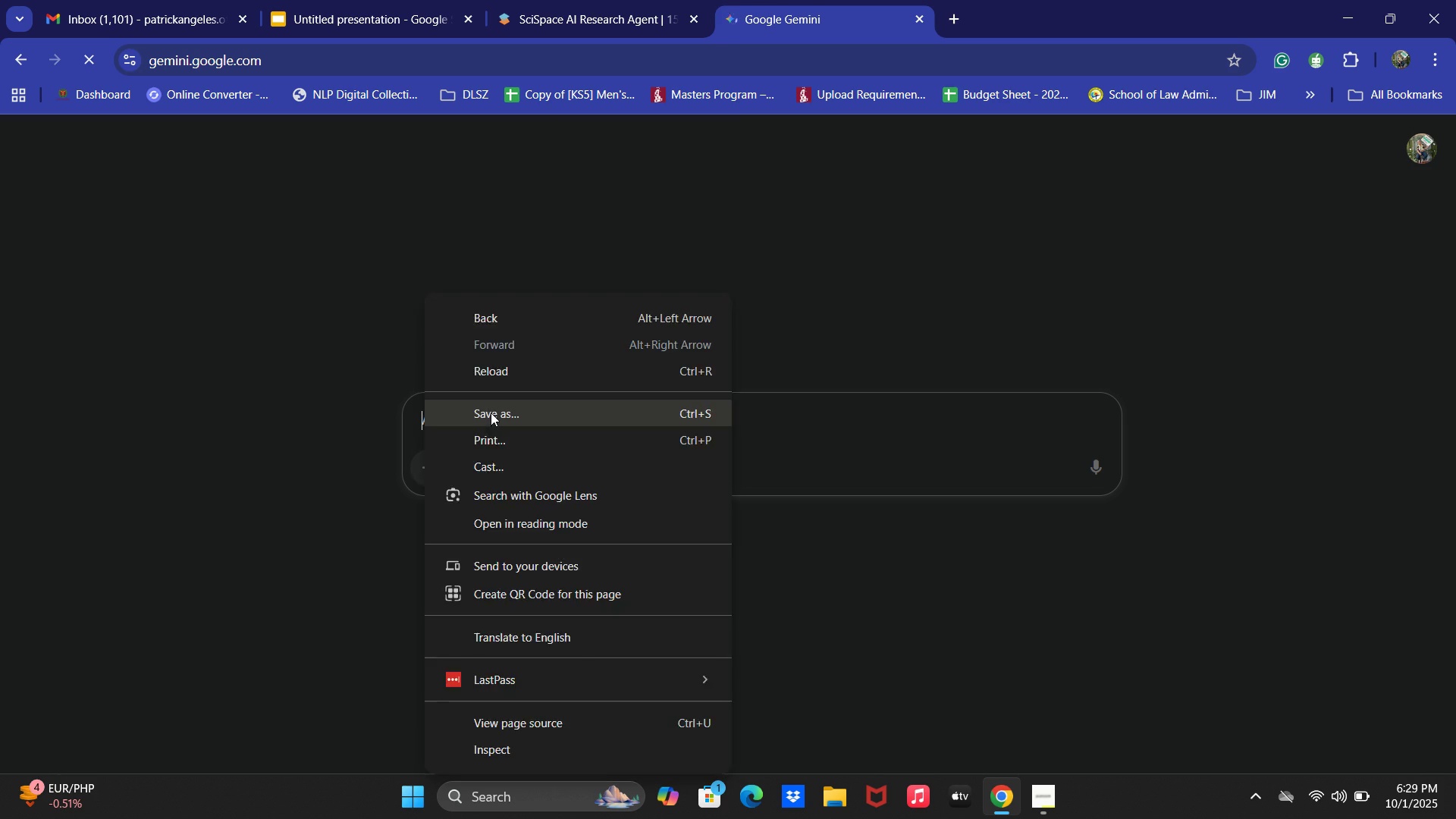 
triple_click([491, 413])
 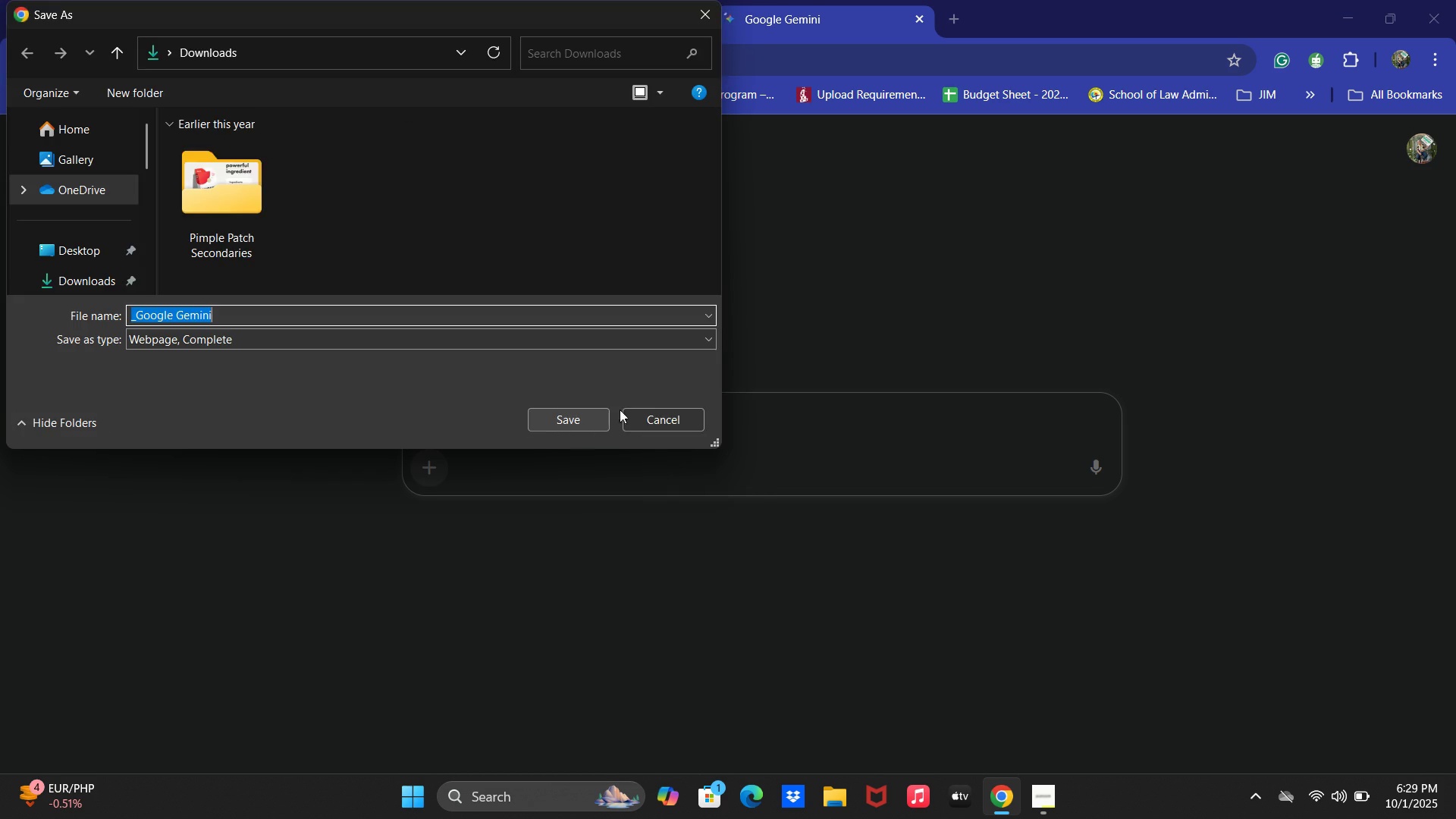 
left_click([663, 409])
 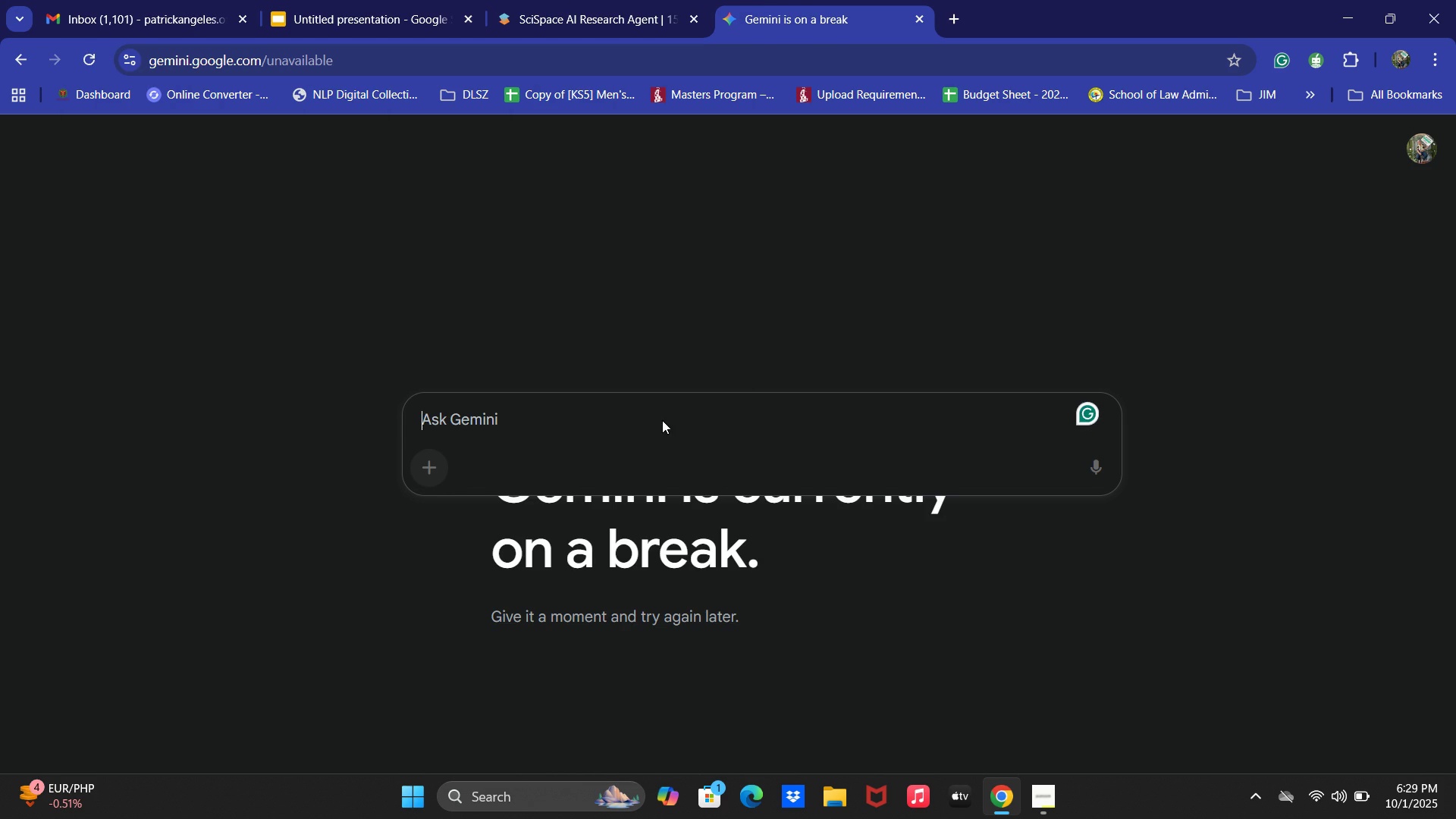 
type(Create a title for this)
key(Backspace)
 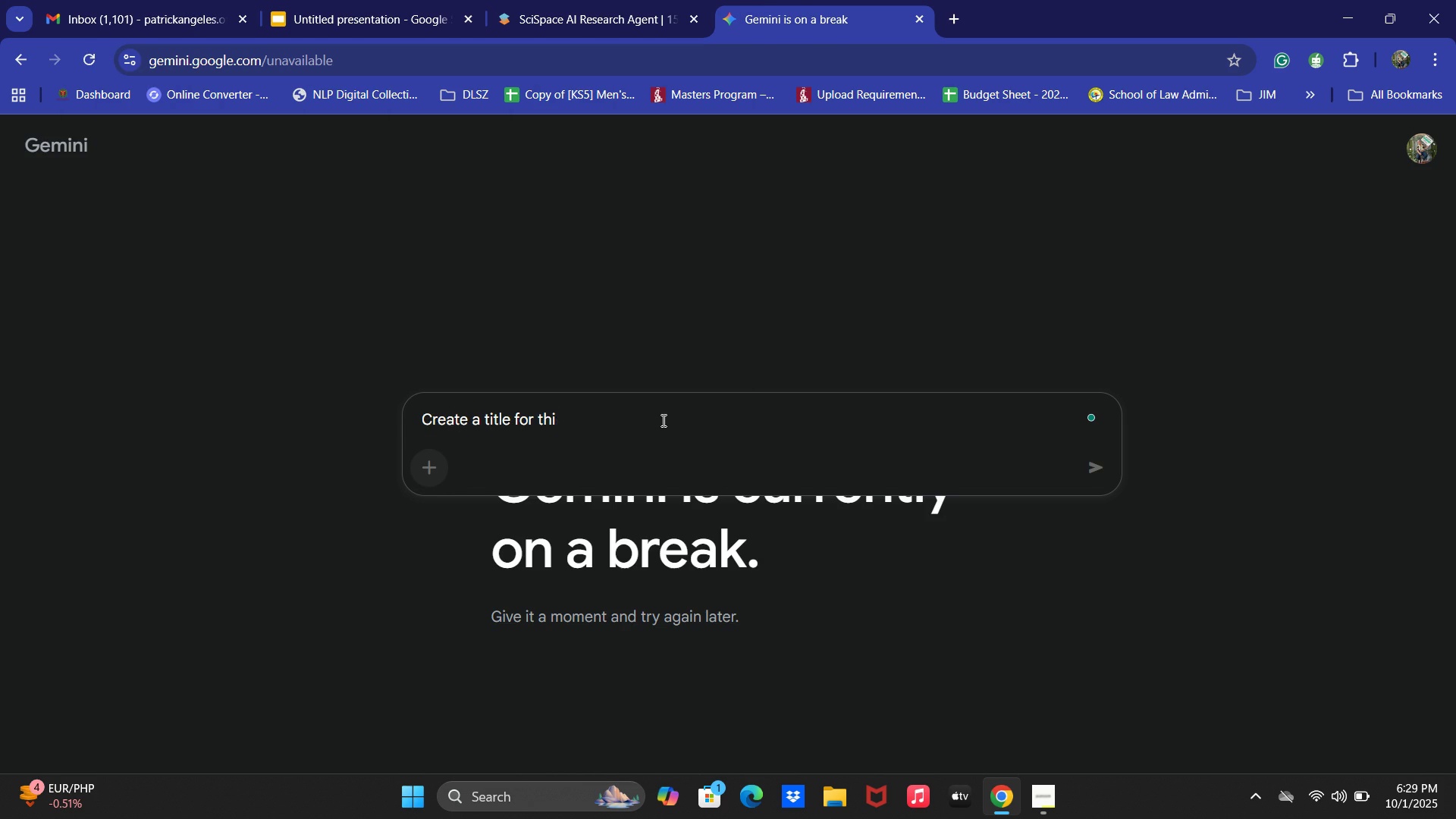 
key(Control+ControlLeft)
 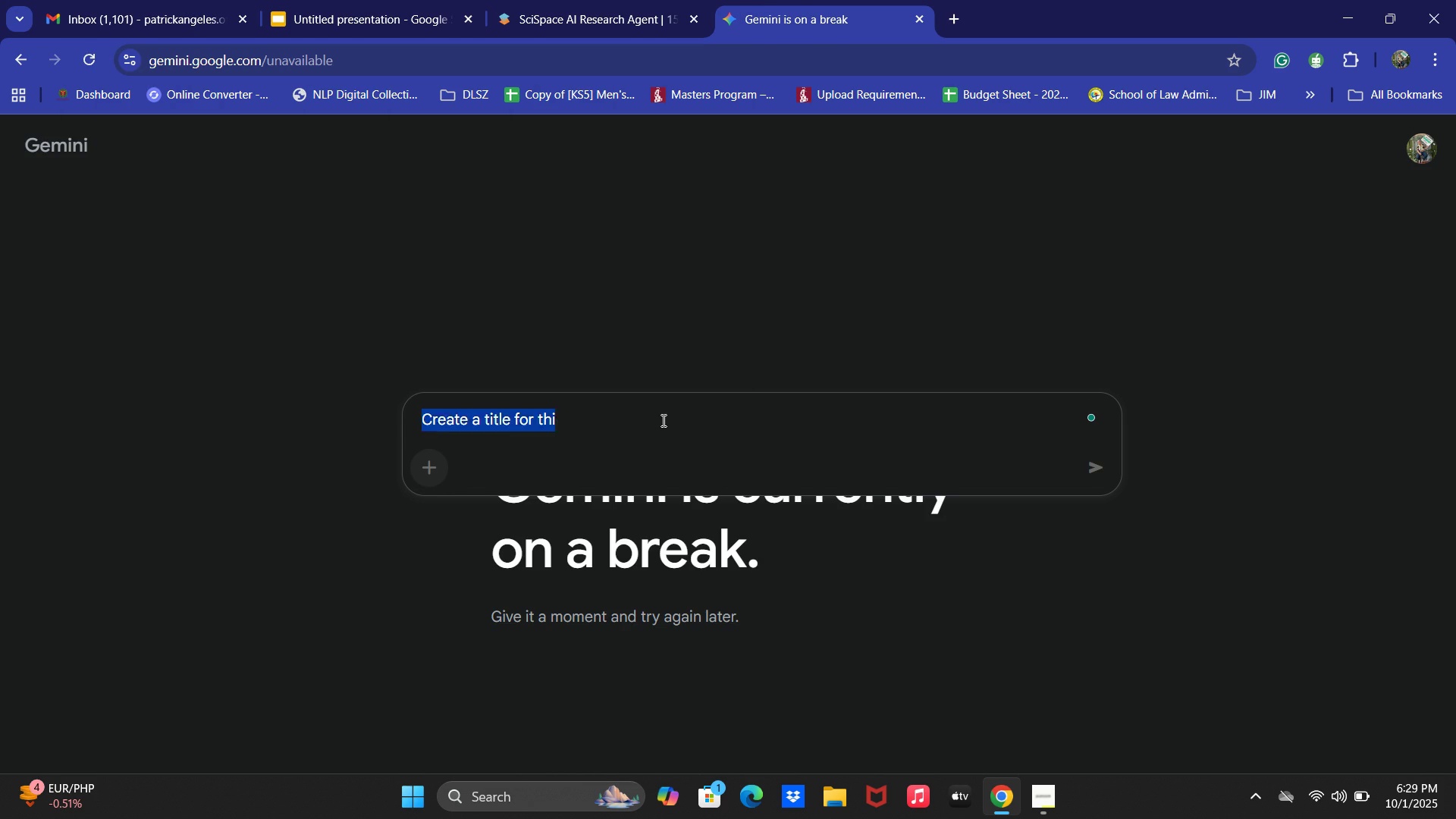 
key(Control+A)
 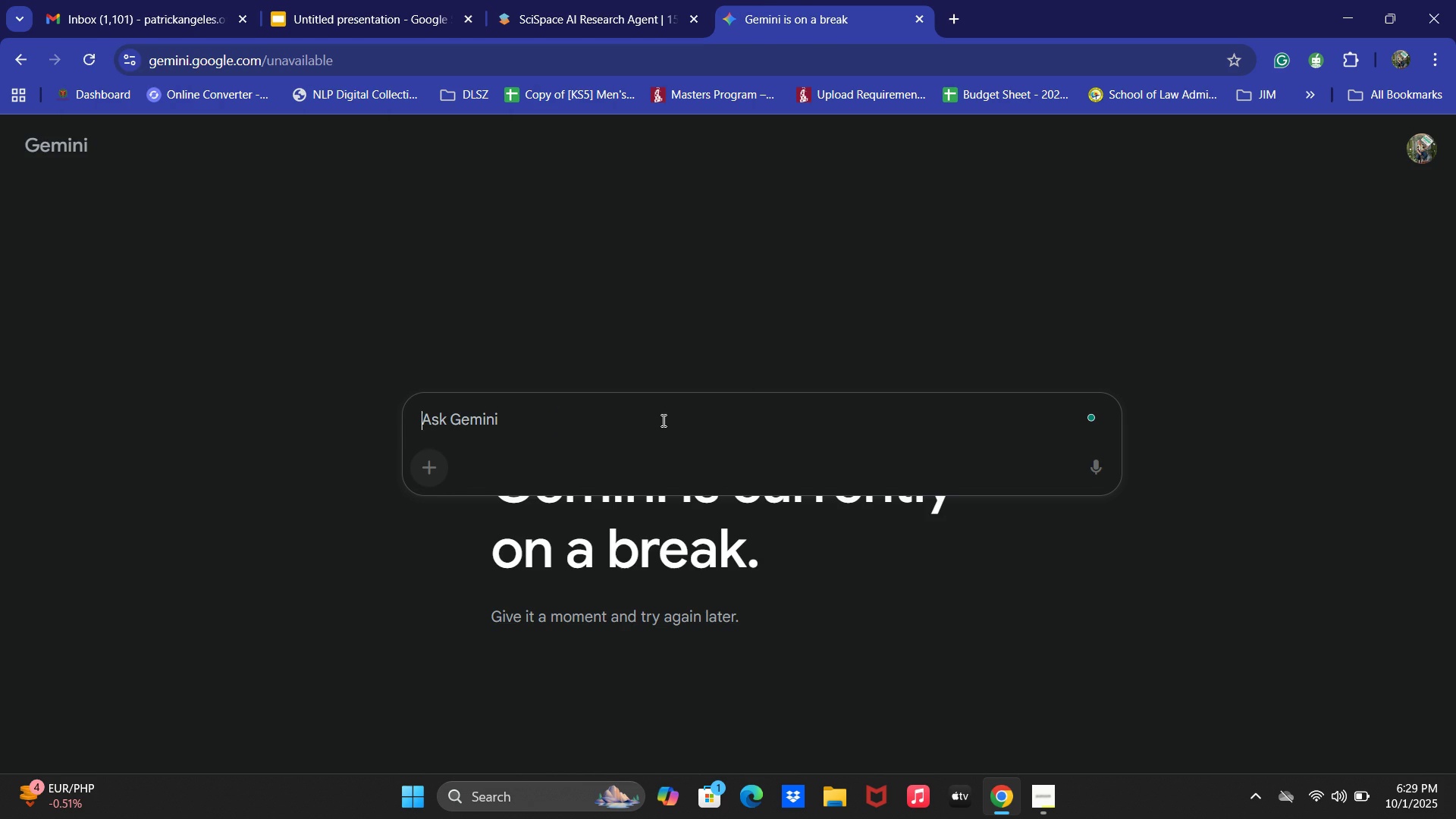 
key(Backspace)
 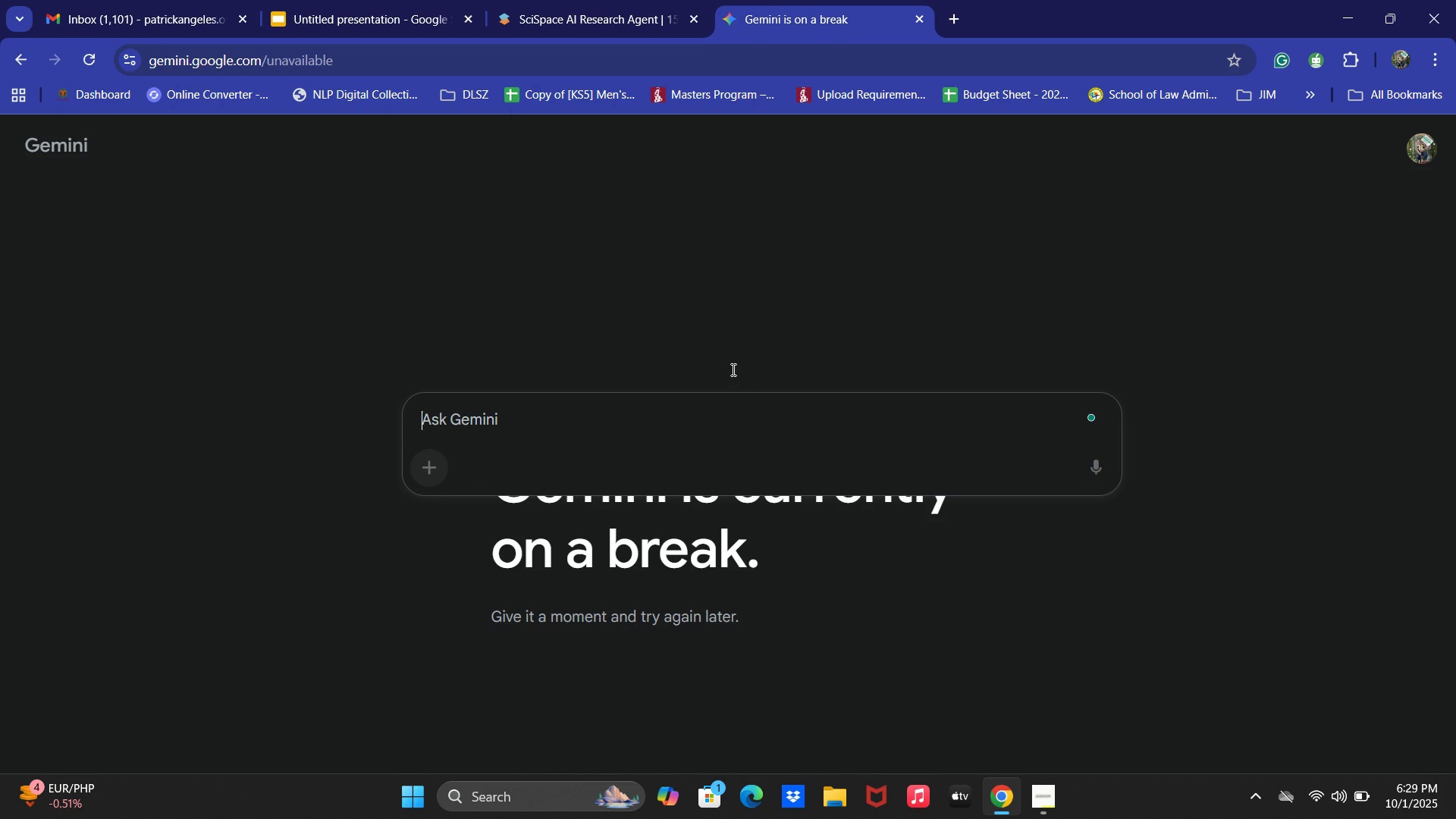 
left_click([732, 369])
 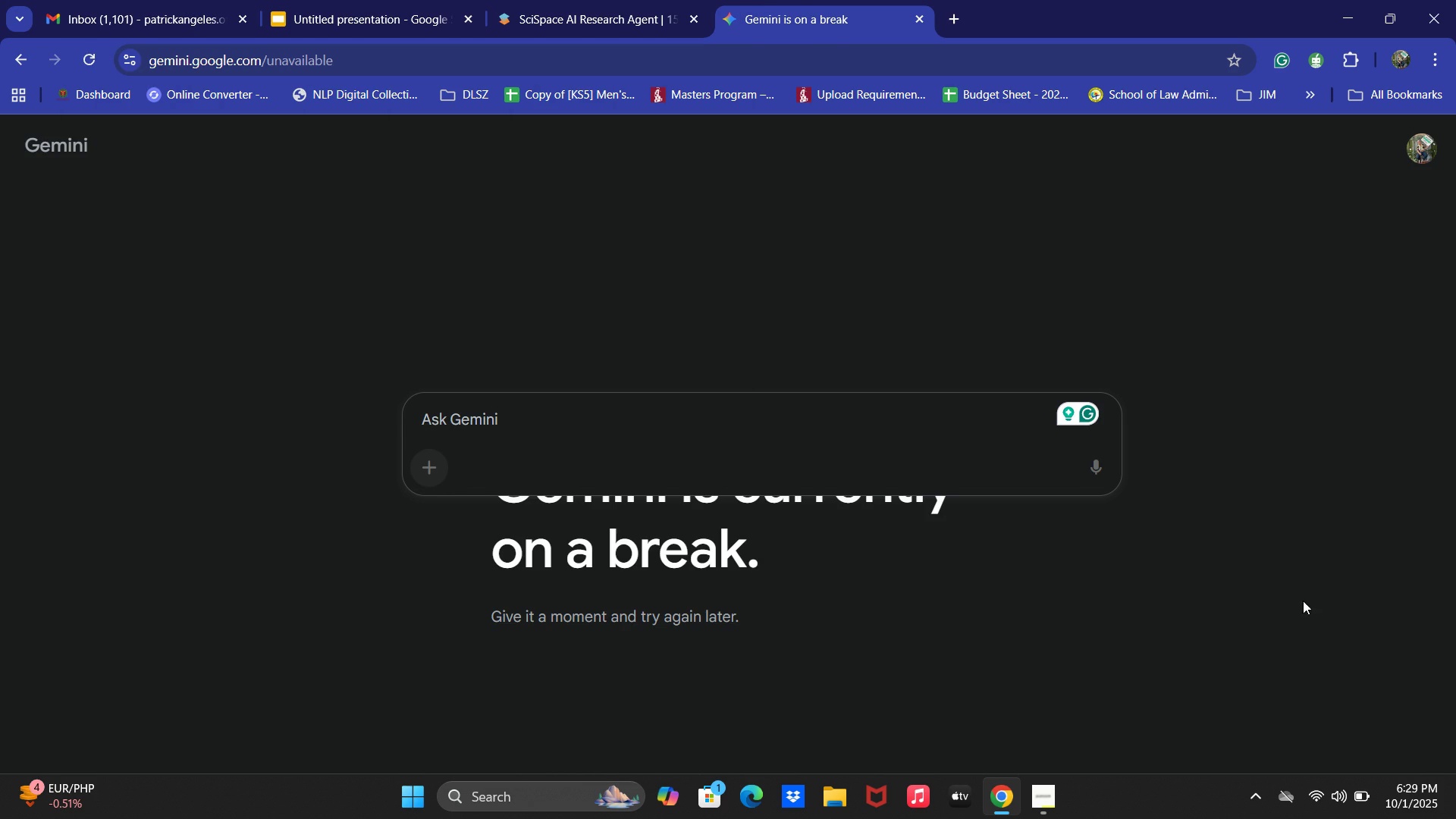 
left_click([1303, 601])
 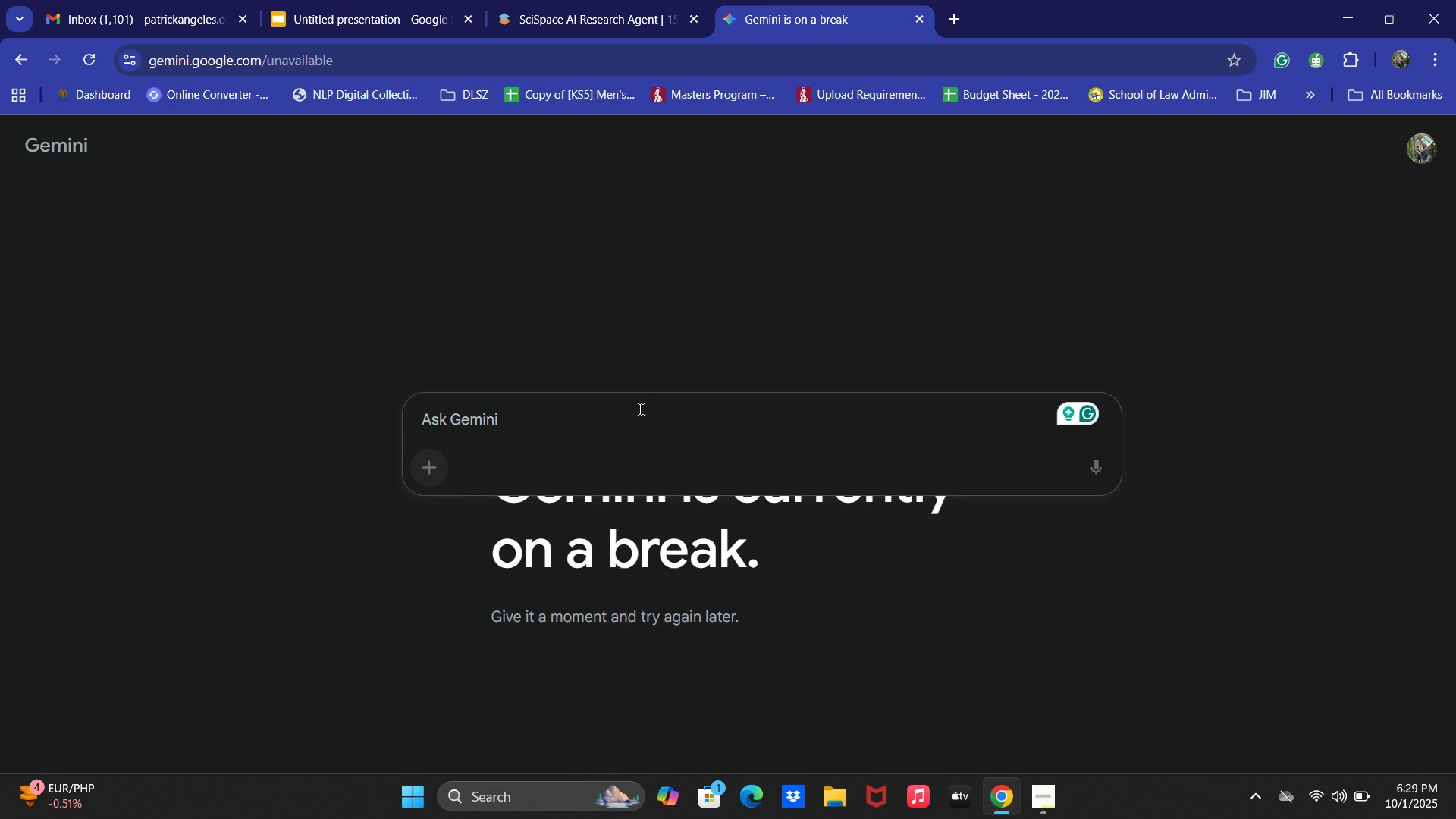 
left_click([639, 409])